 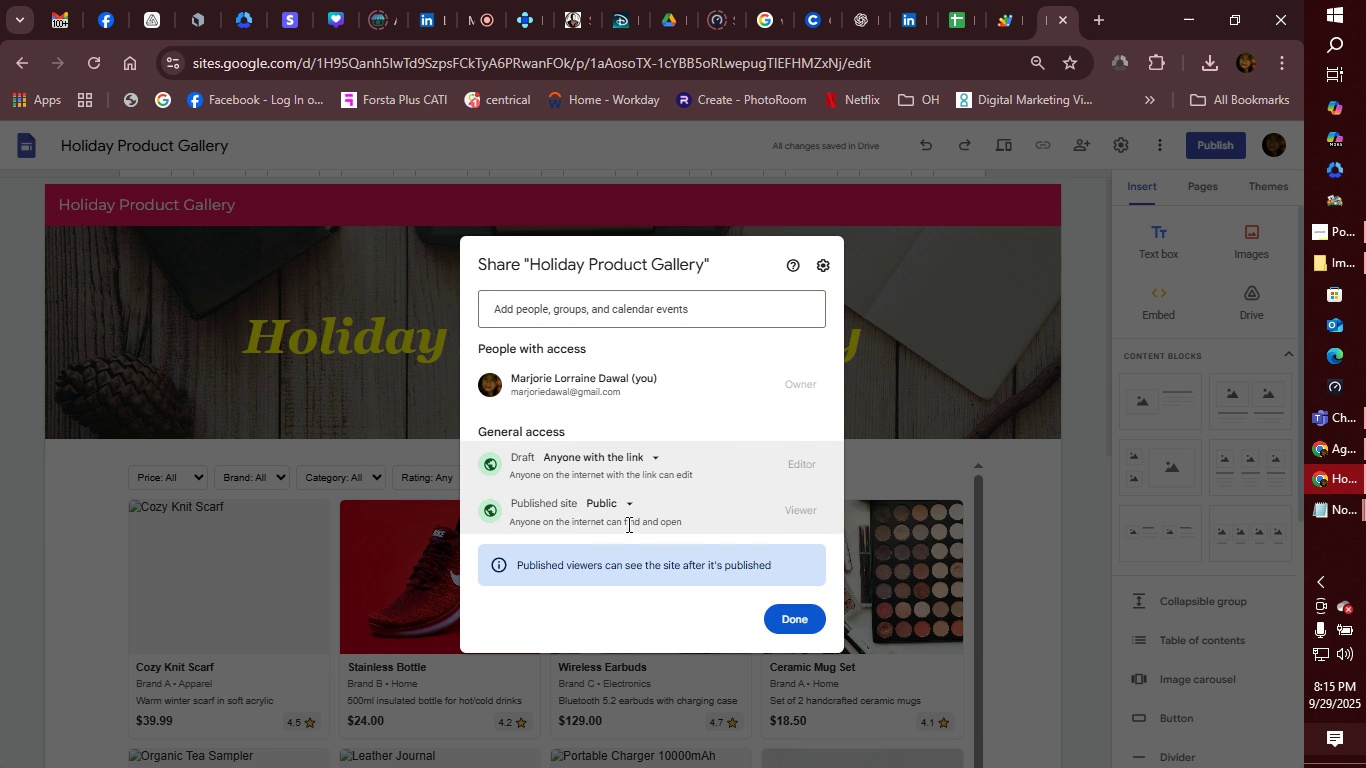 
left_click([631, 504])
 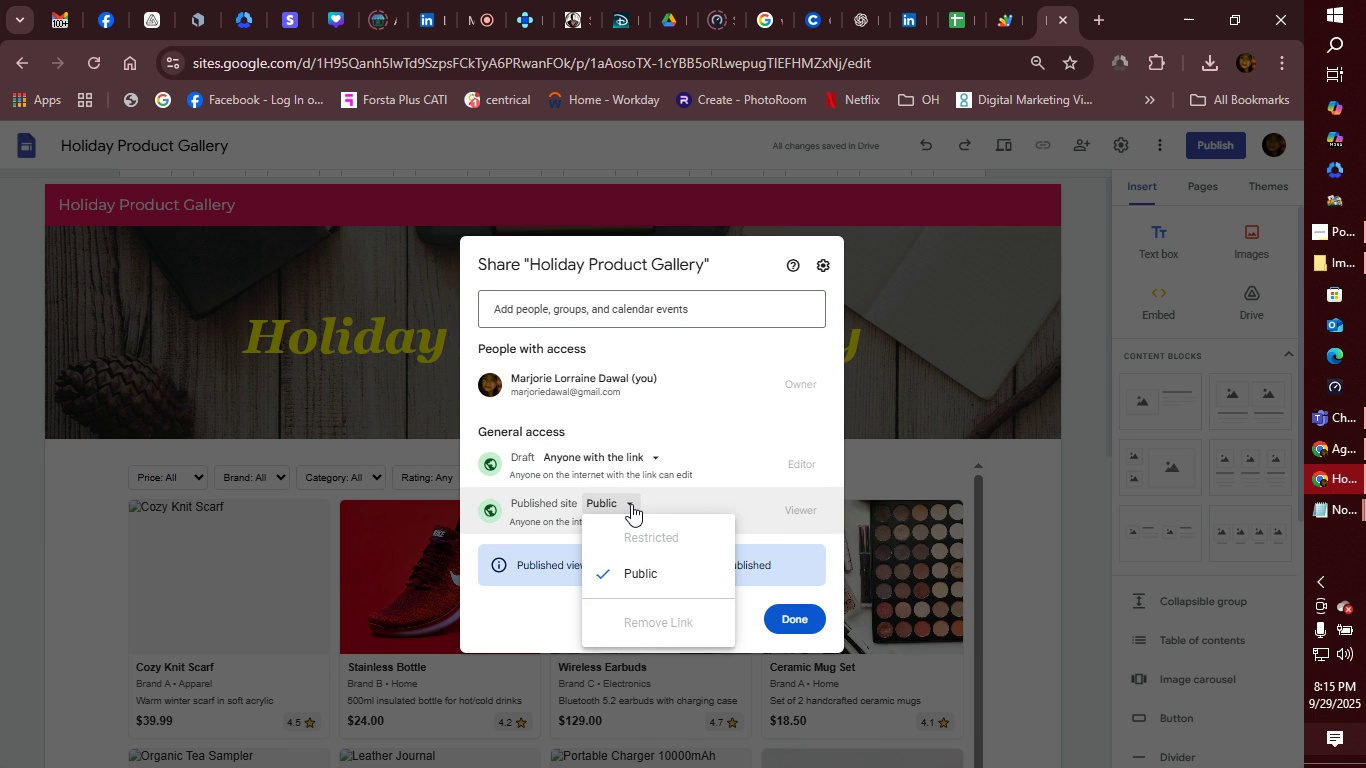 
left_click([631, 504])
 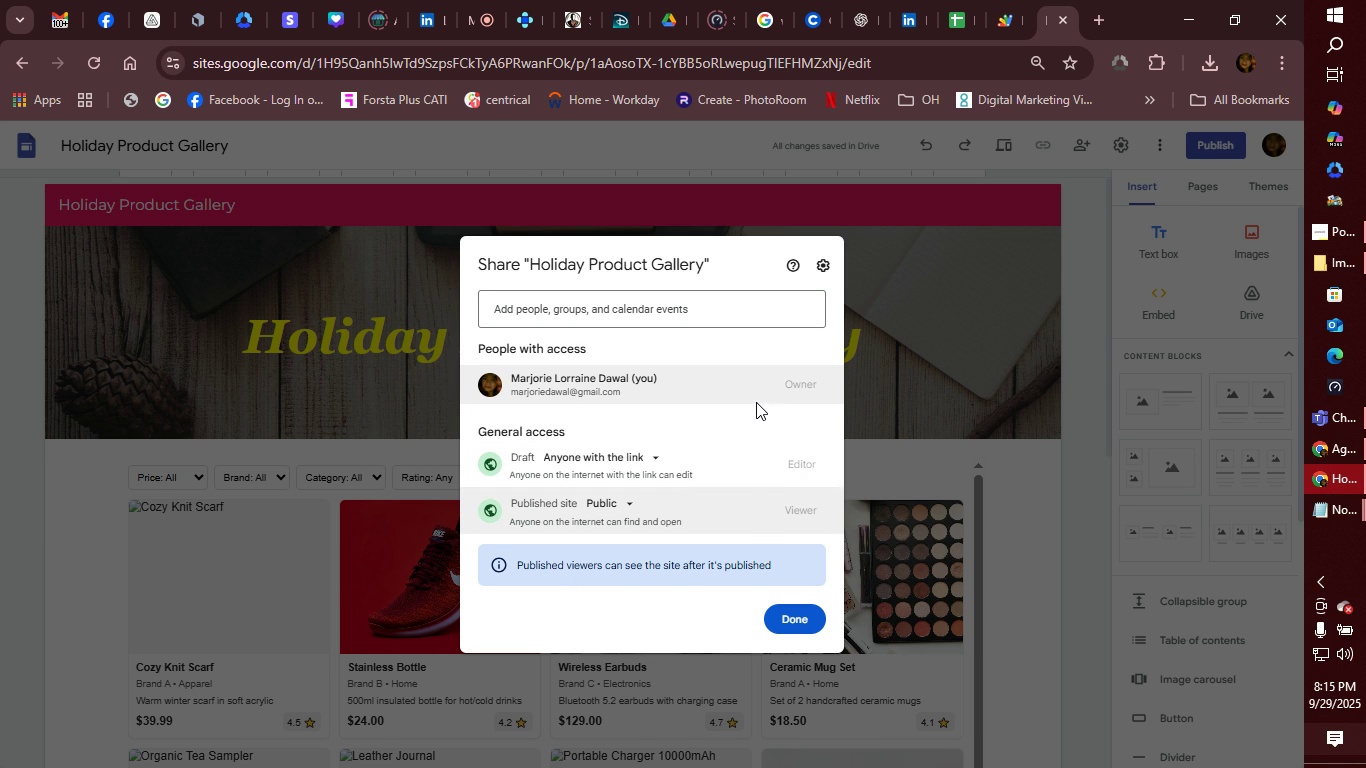 
left_click([756, 402])
 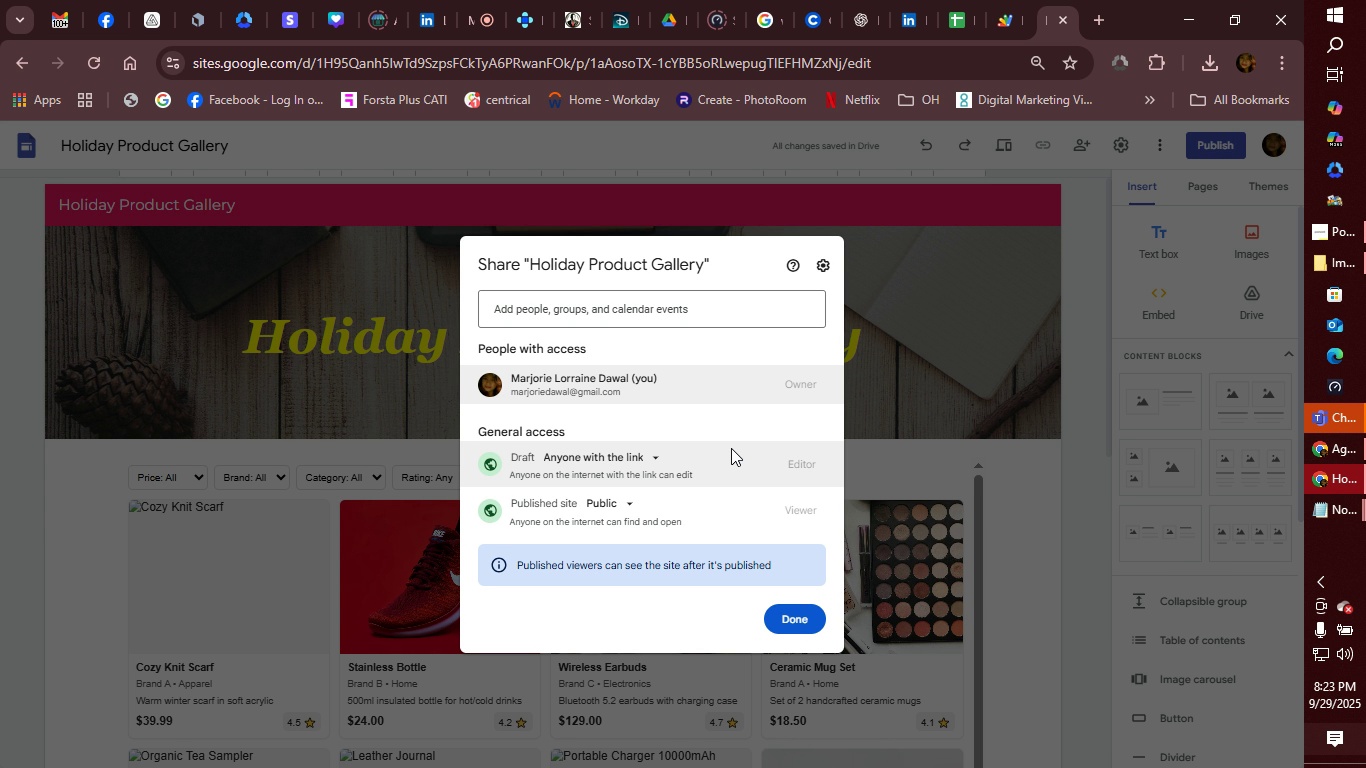 
wait(431.81)
 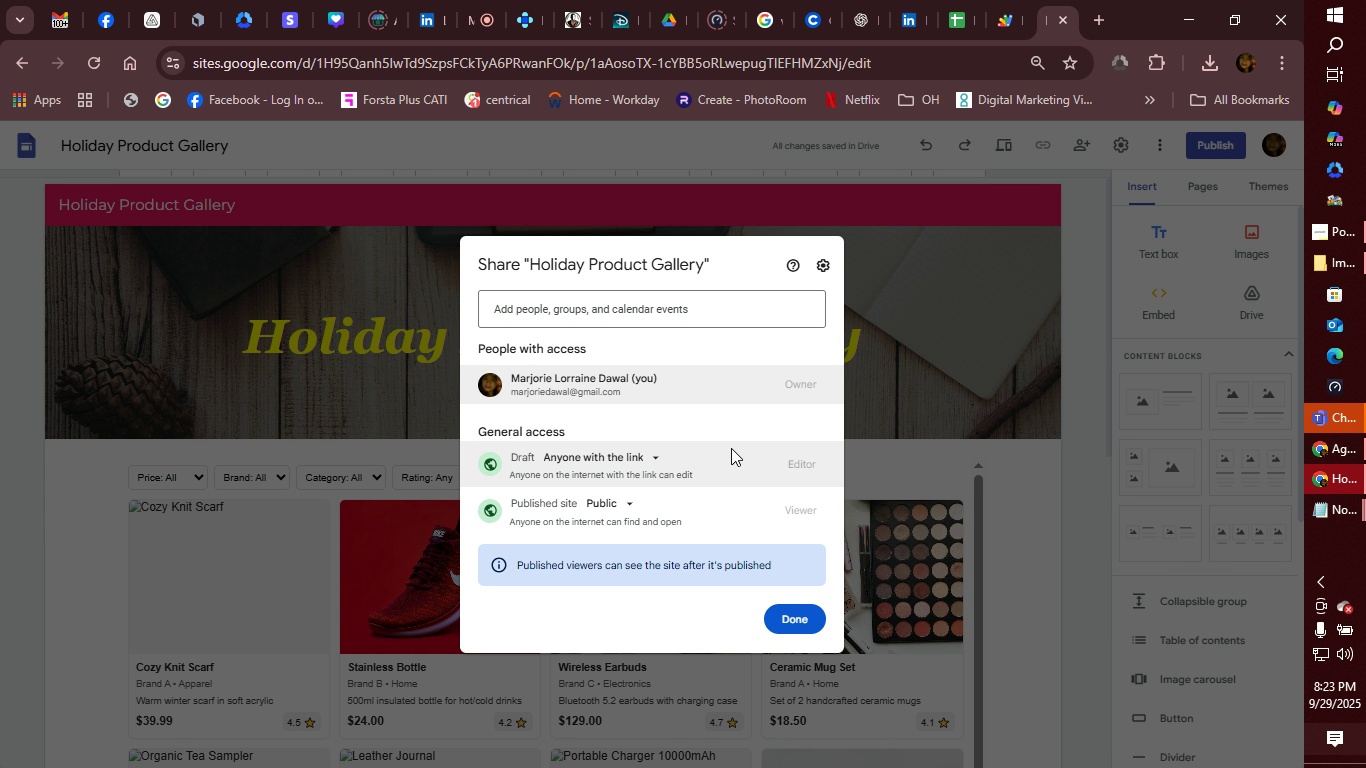 
left_click([803, 622])
 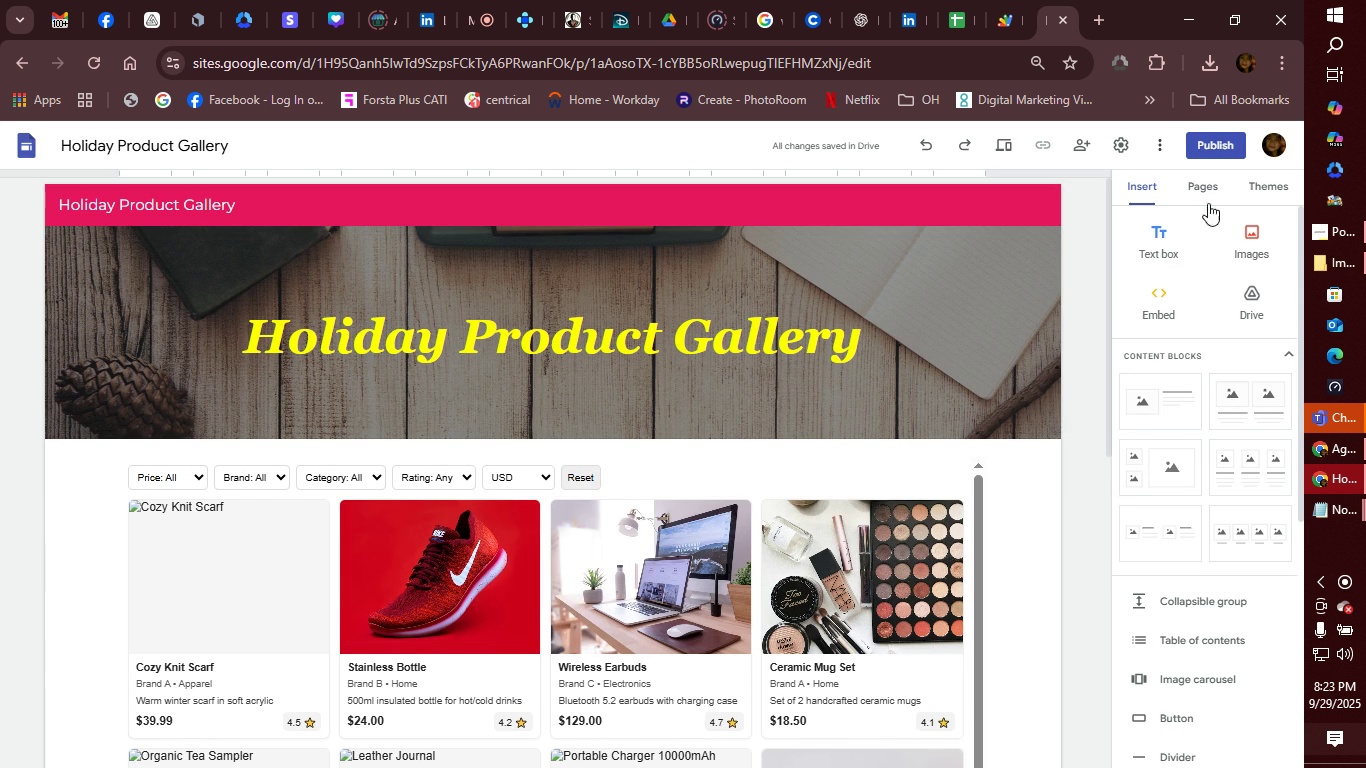 
left_click([1227, 146])
 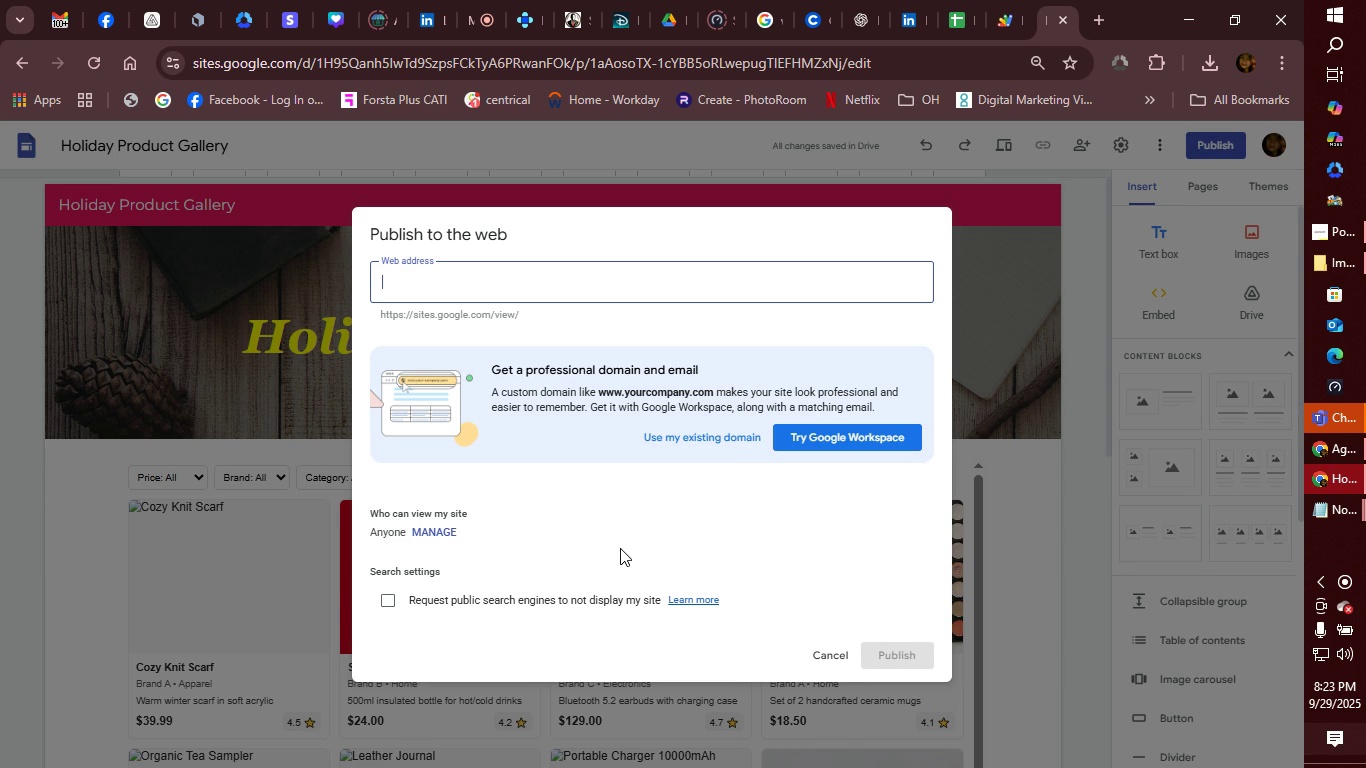 
wait(7.43)
 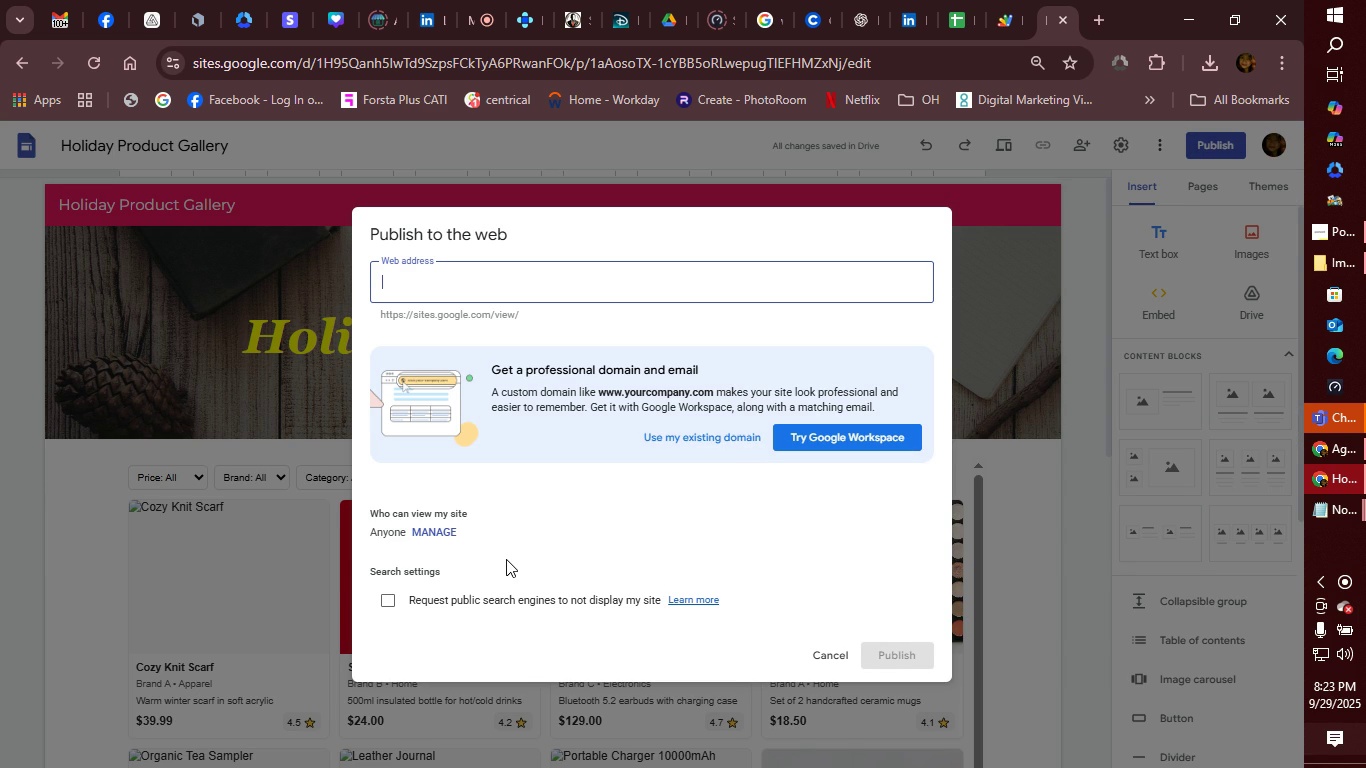 
left_click([820, 651])
 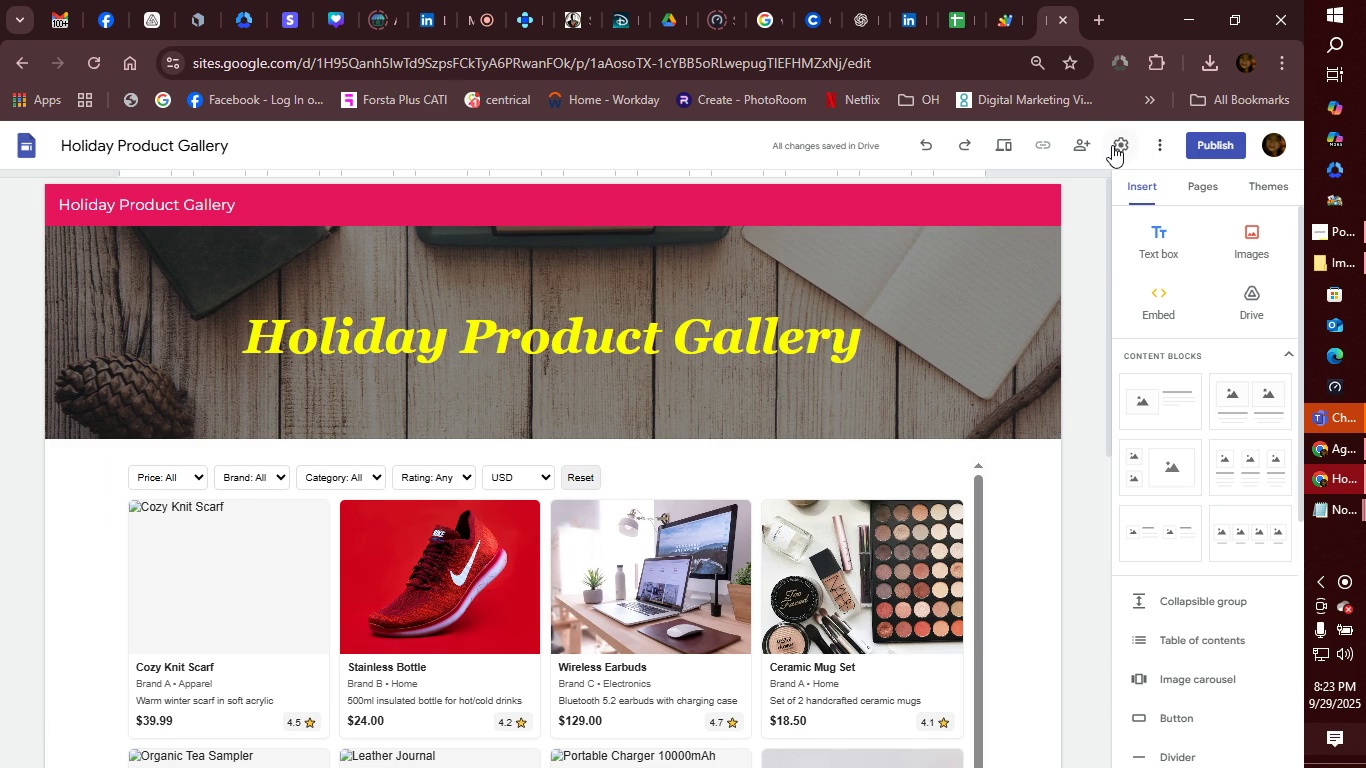 
left_click([1112, 145])
 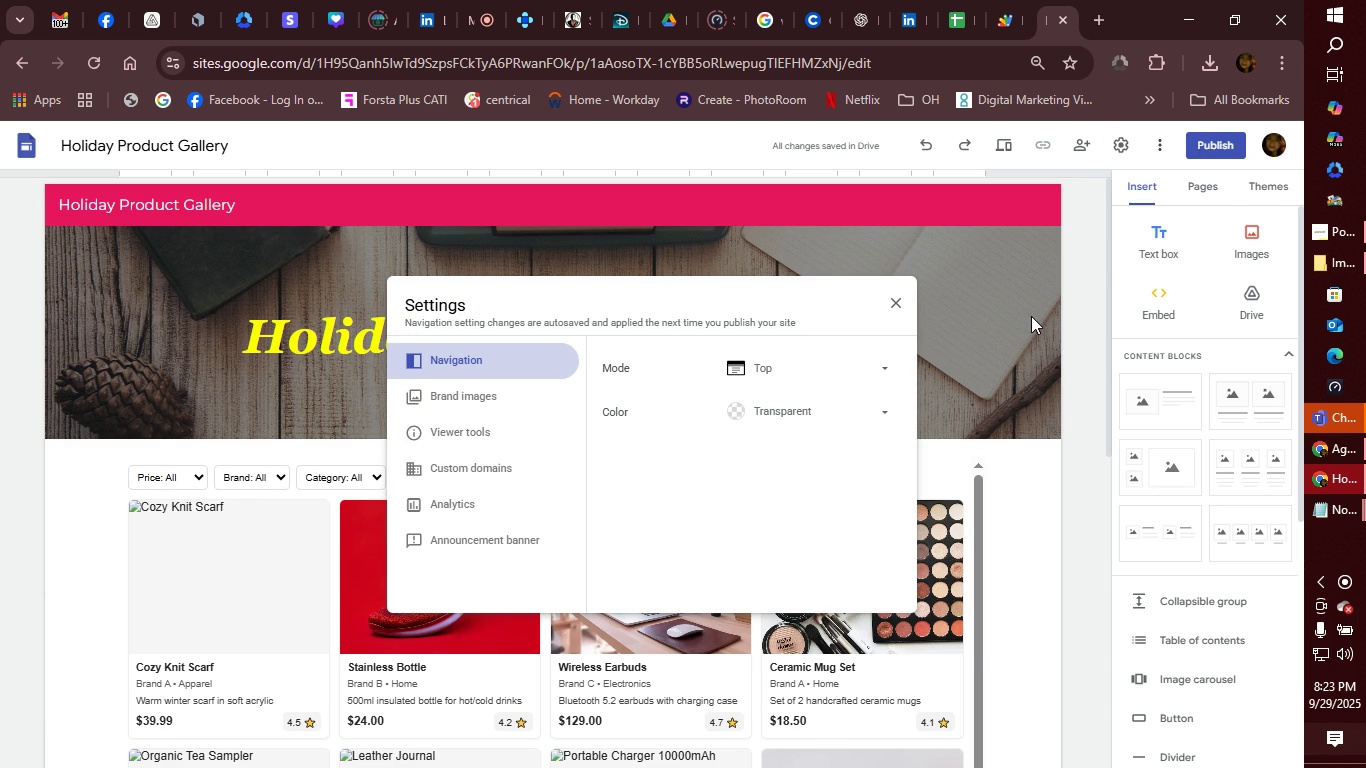 
left_click([876, 371])
 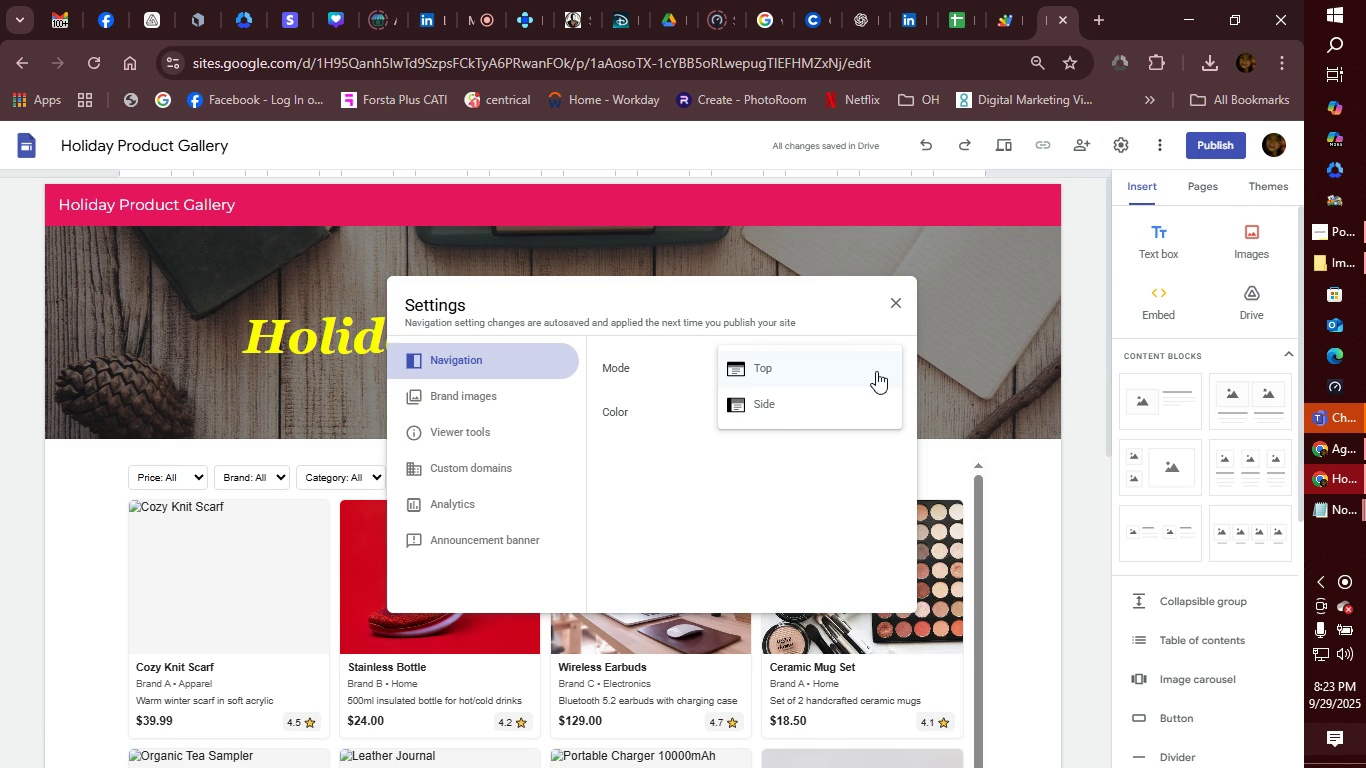 
left_click([876, 371])
 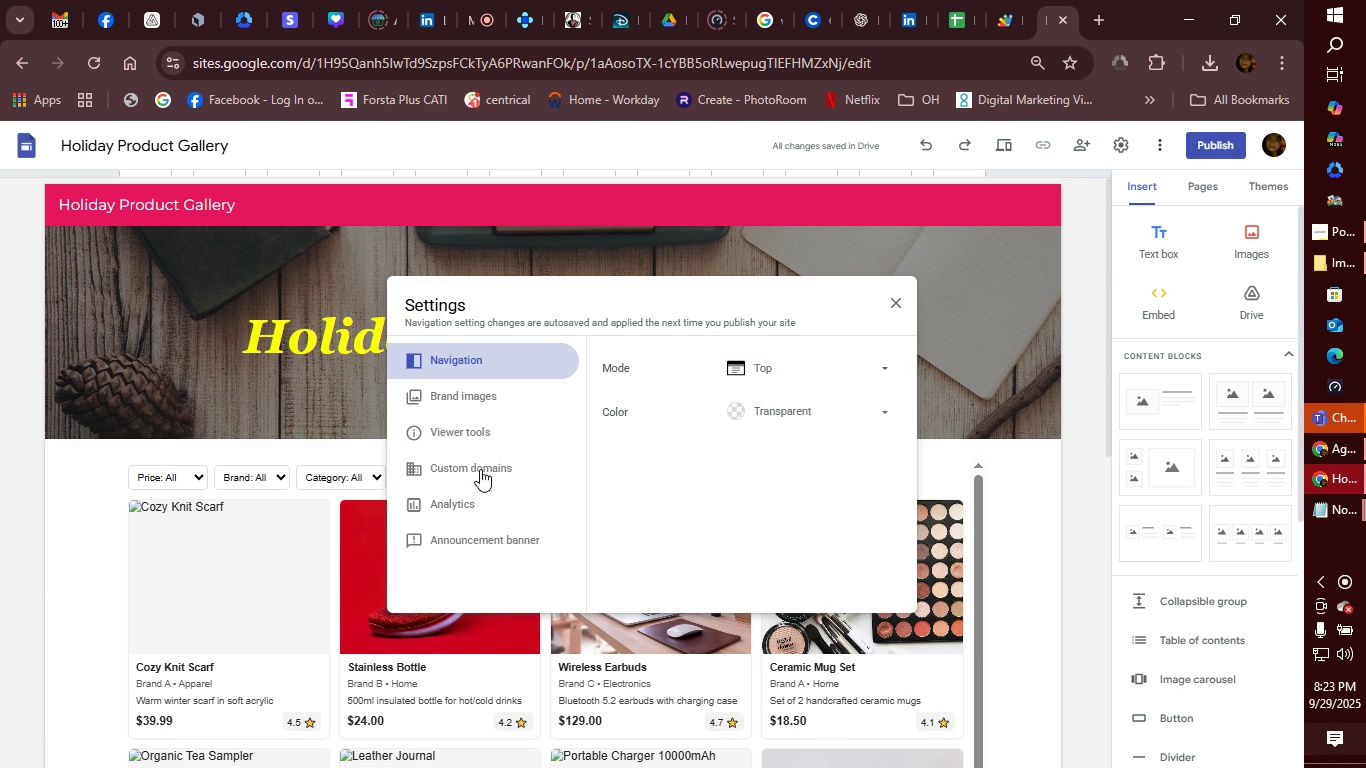 
left_click([743, 537])
 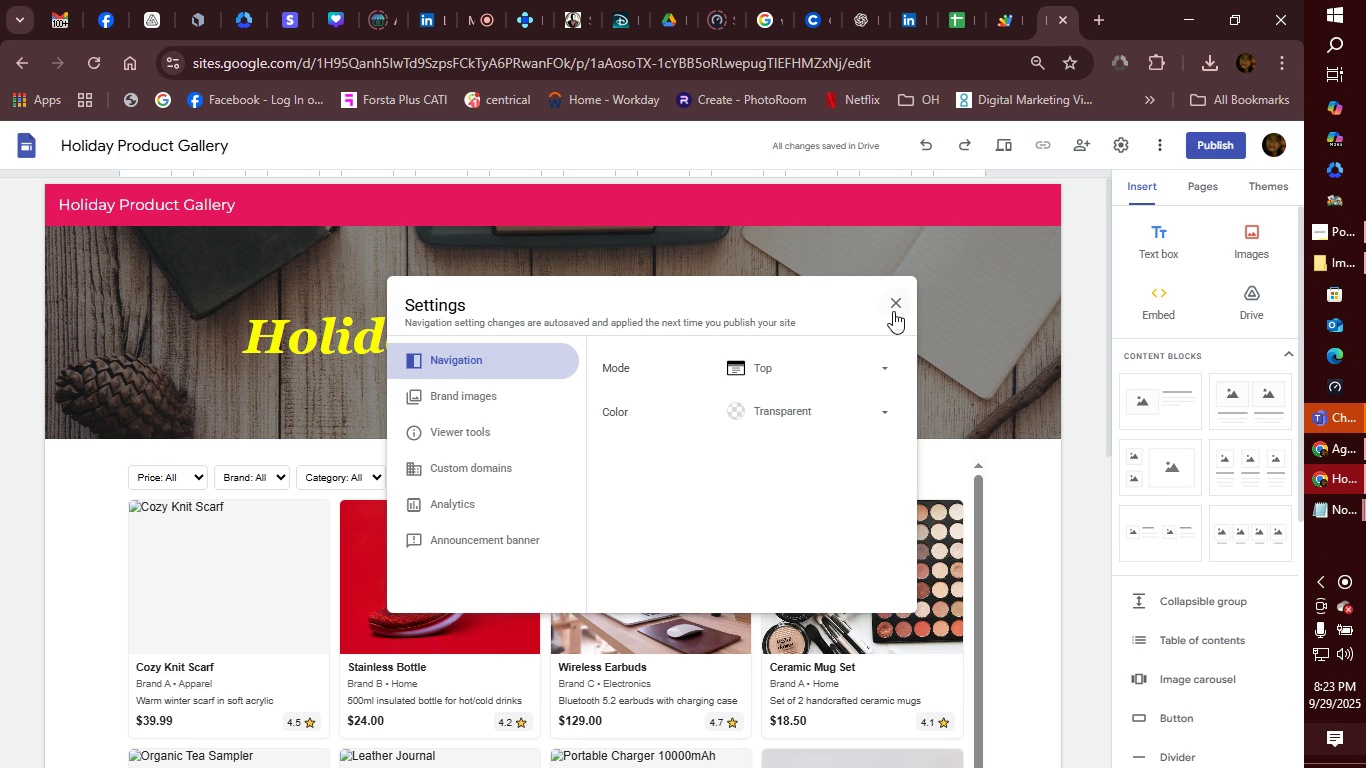 
left_click([891, 314])
 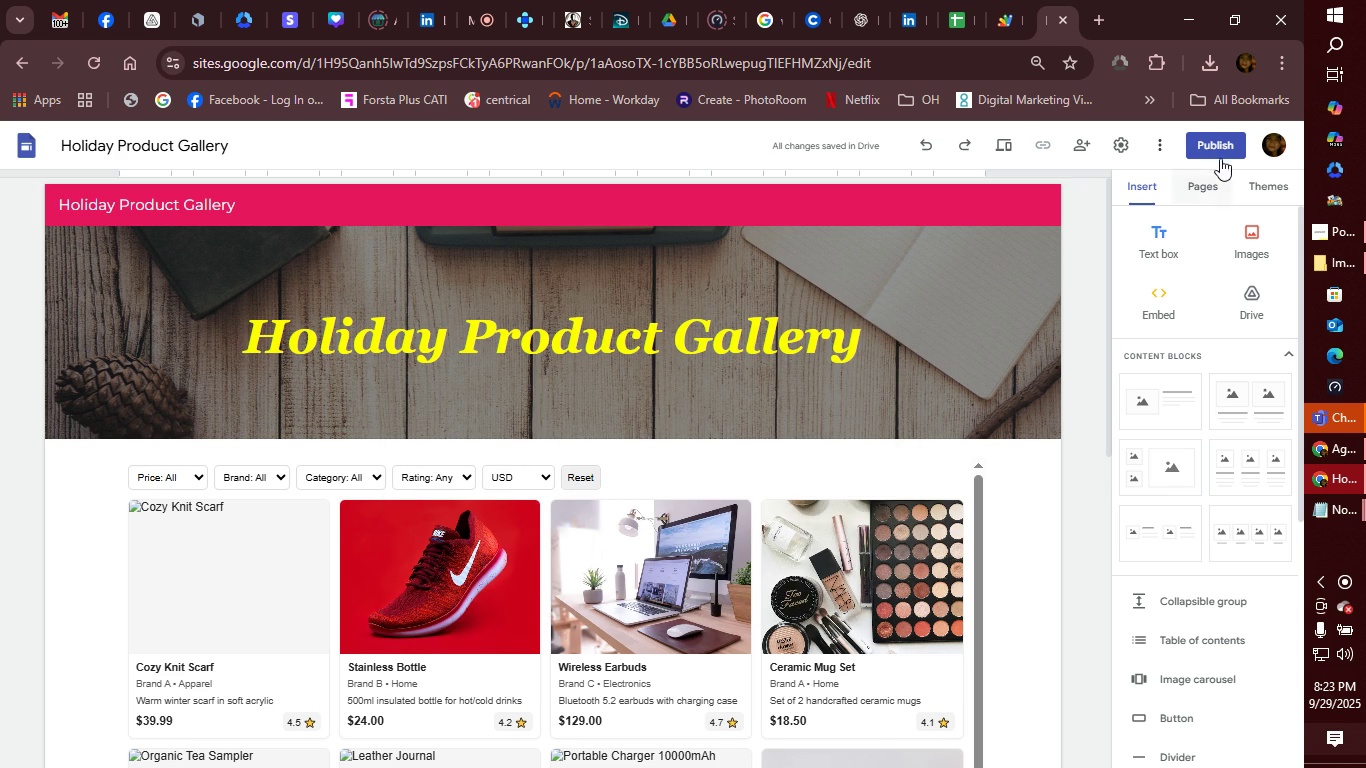 
left_click([1215, 139])
 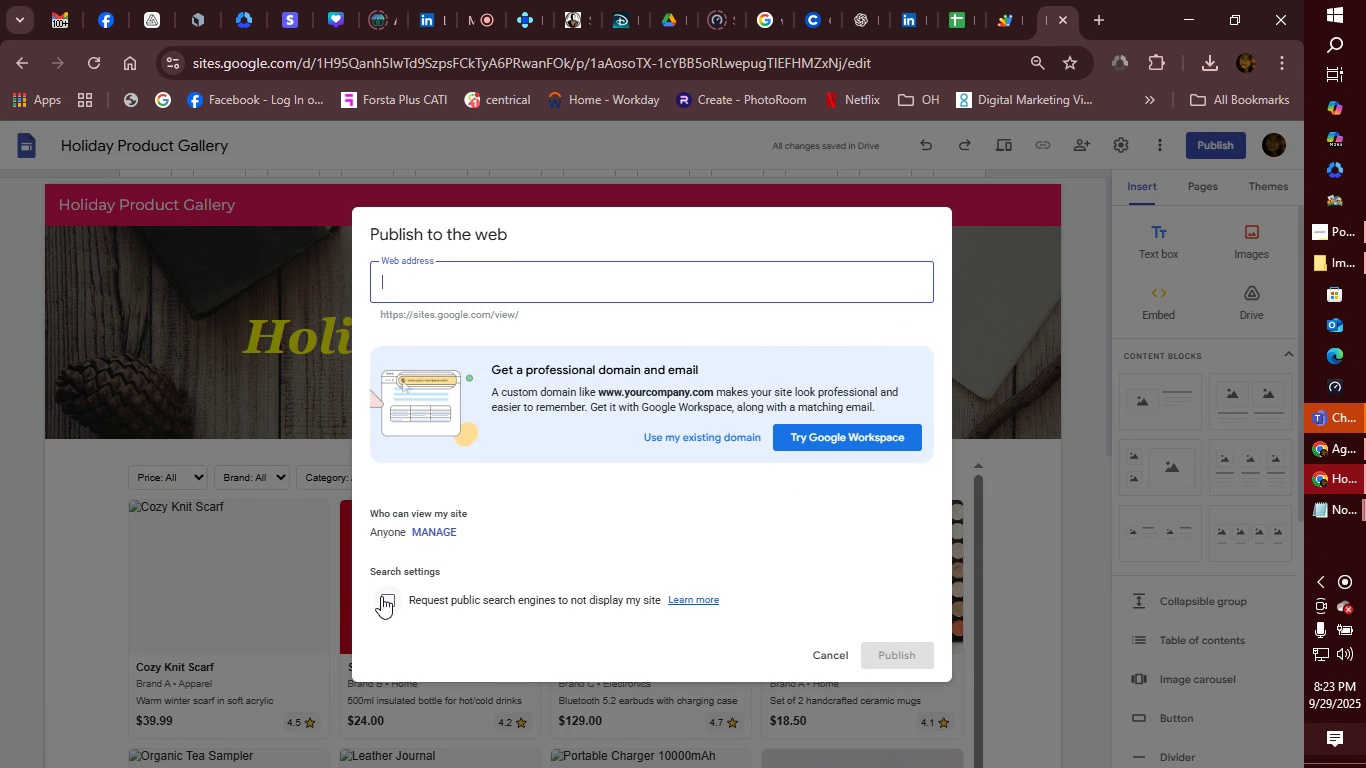 
wait(7.55)
 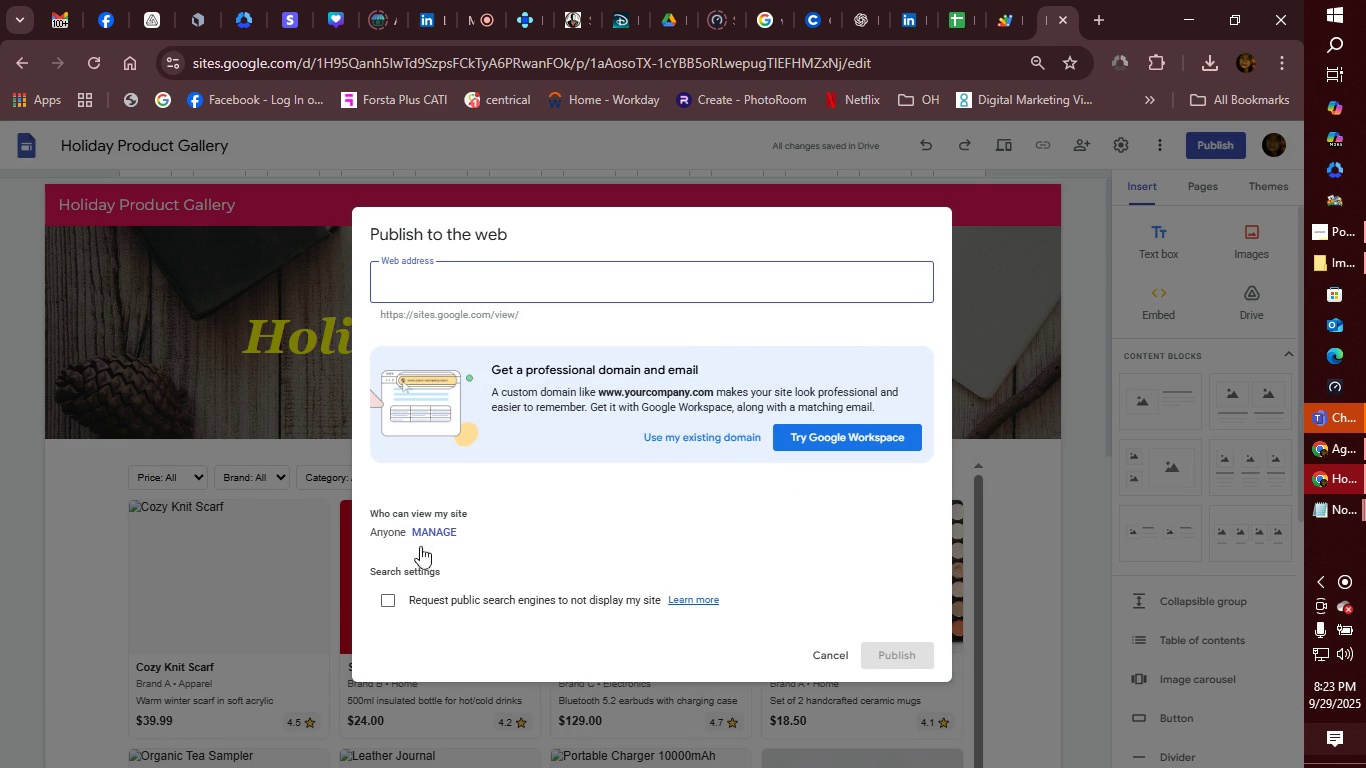 
left_click([431, 532])
 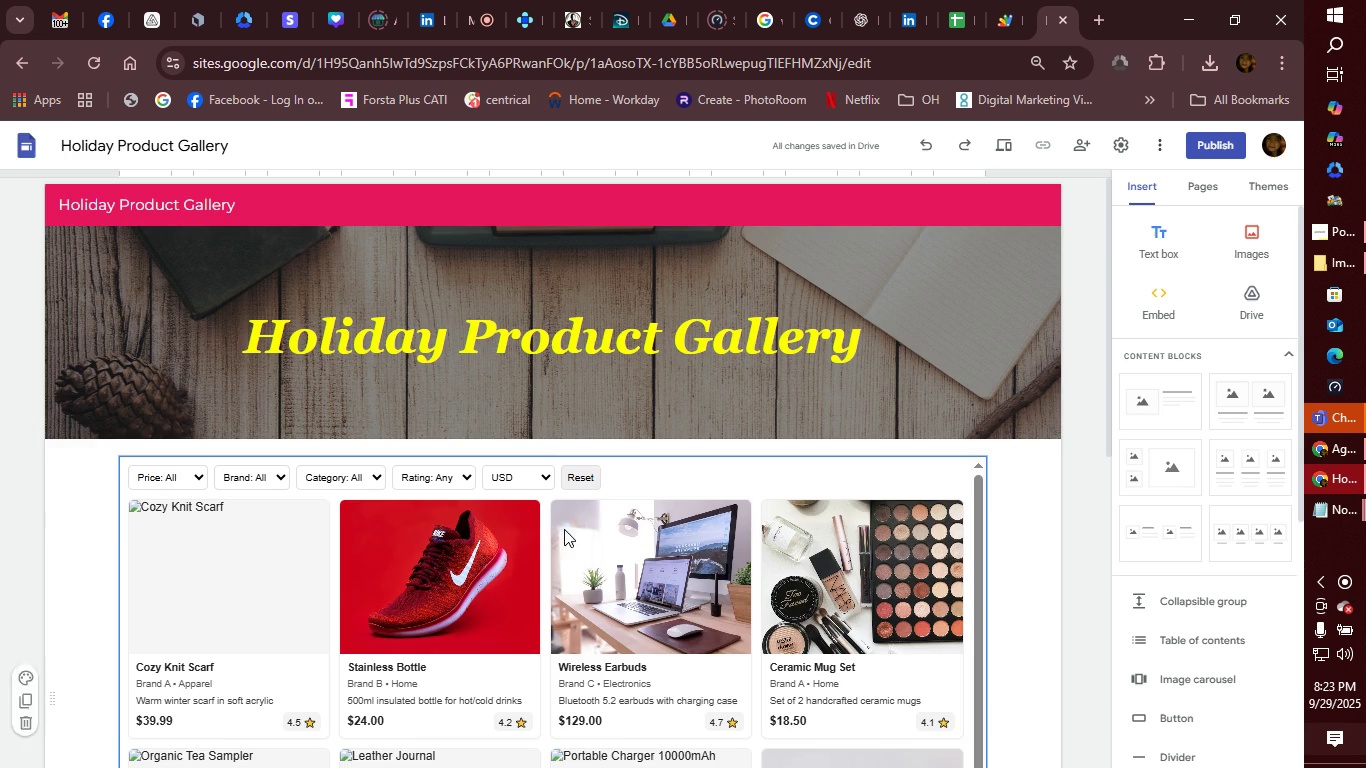 
mouse_move([586, 529])
 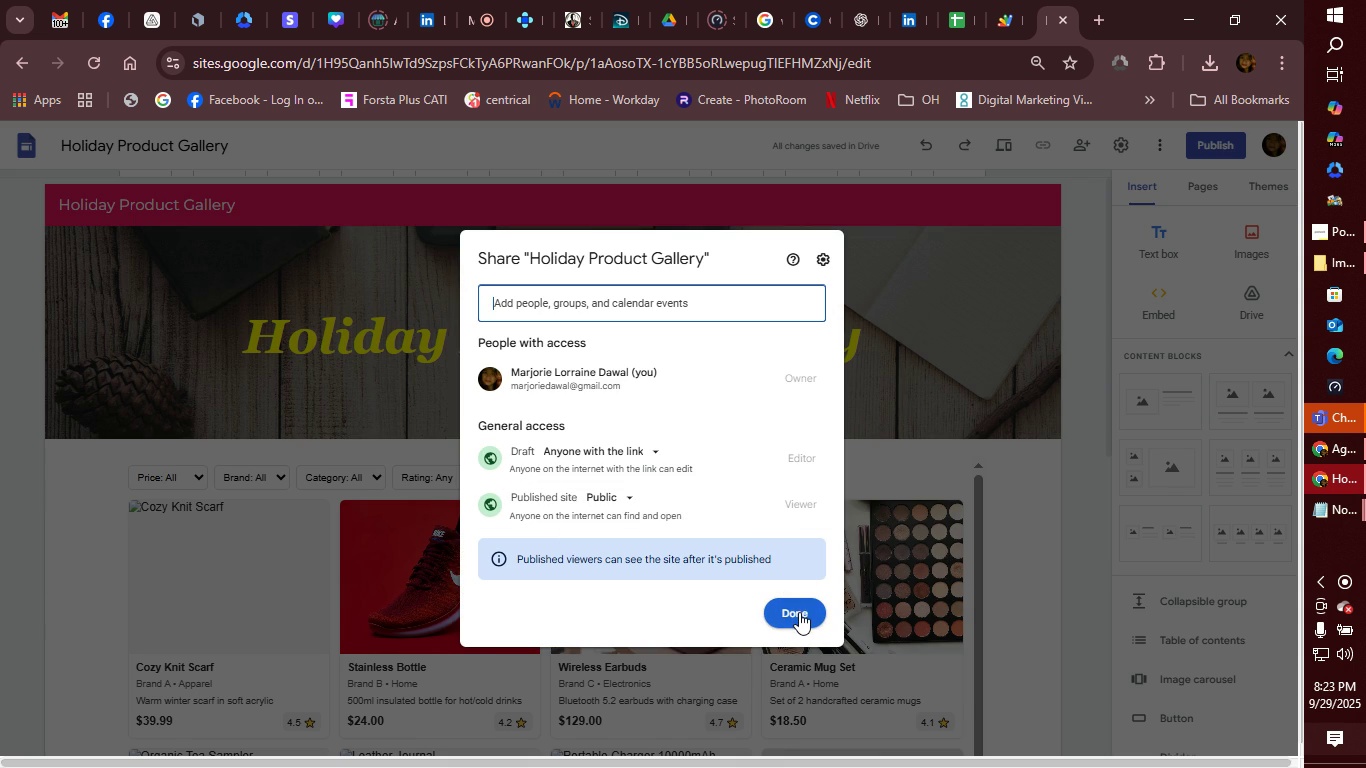 
left_click([799, 612])